 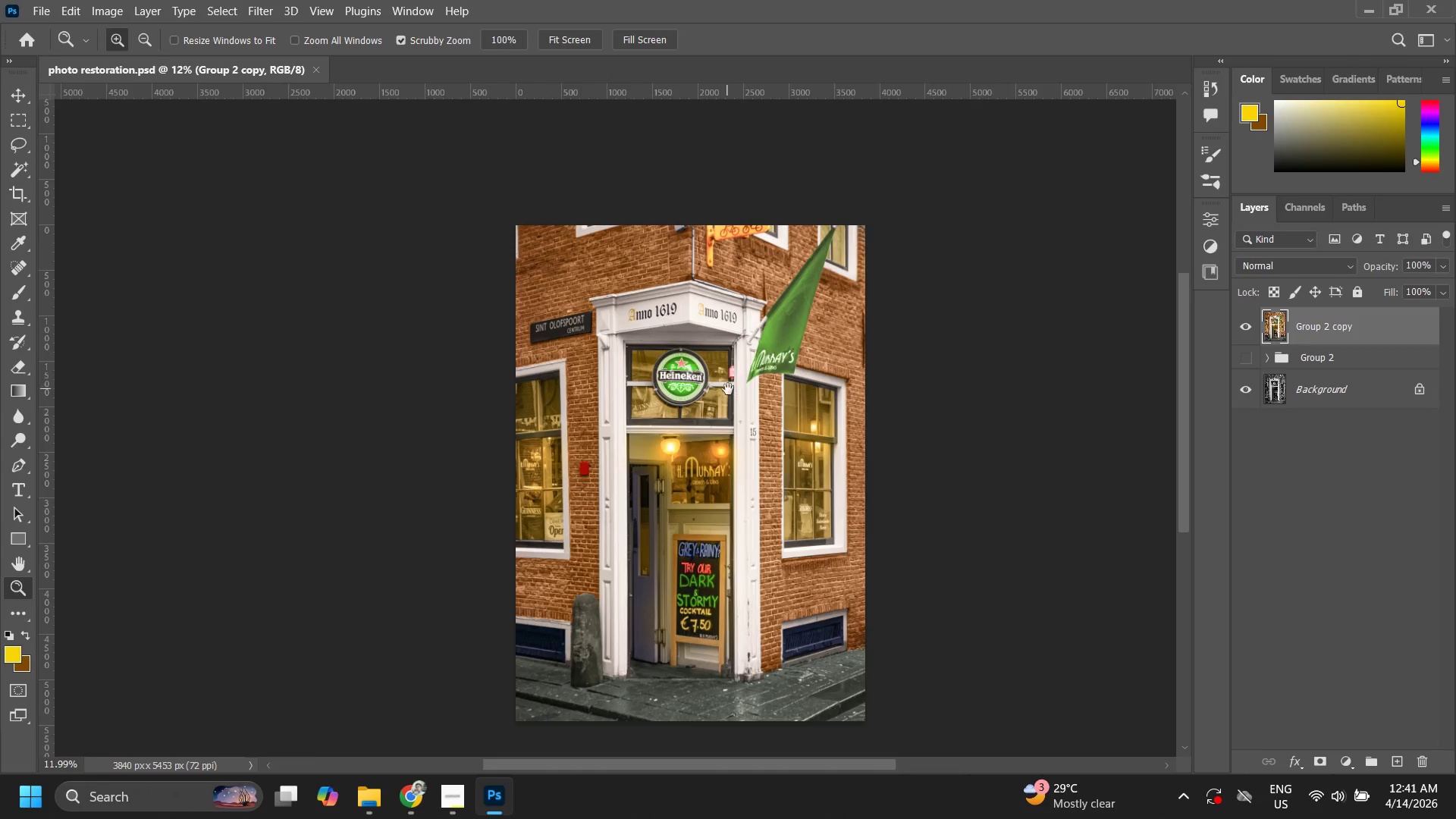 
left_click_drag(start_coordinate=[728, 389], to_coordinate=[714, 348])
 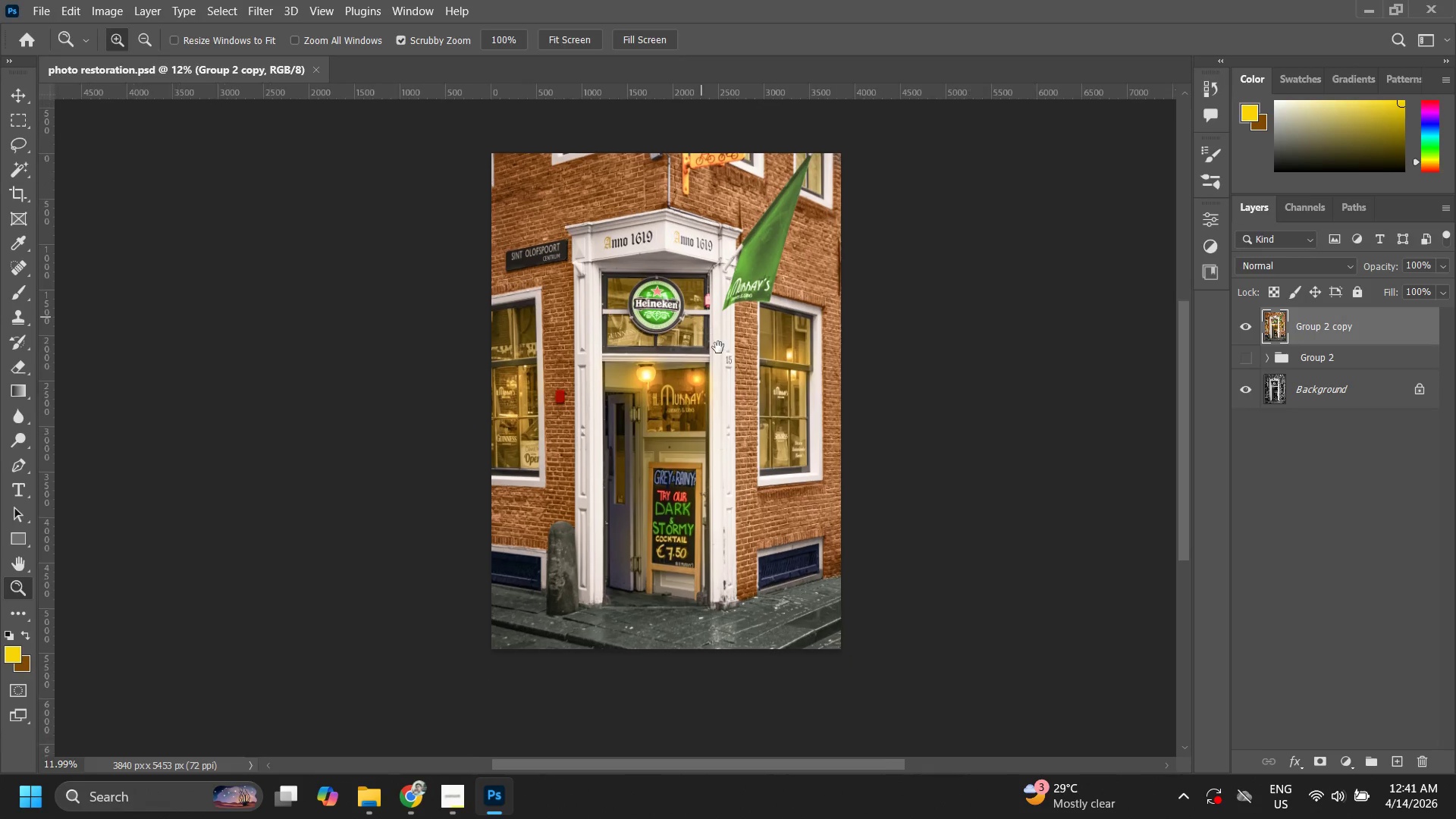 
left_click_drag(start_coordinate=[719, 347], to_coordinate=[748, 345])
 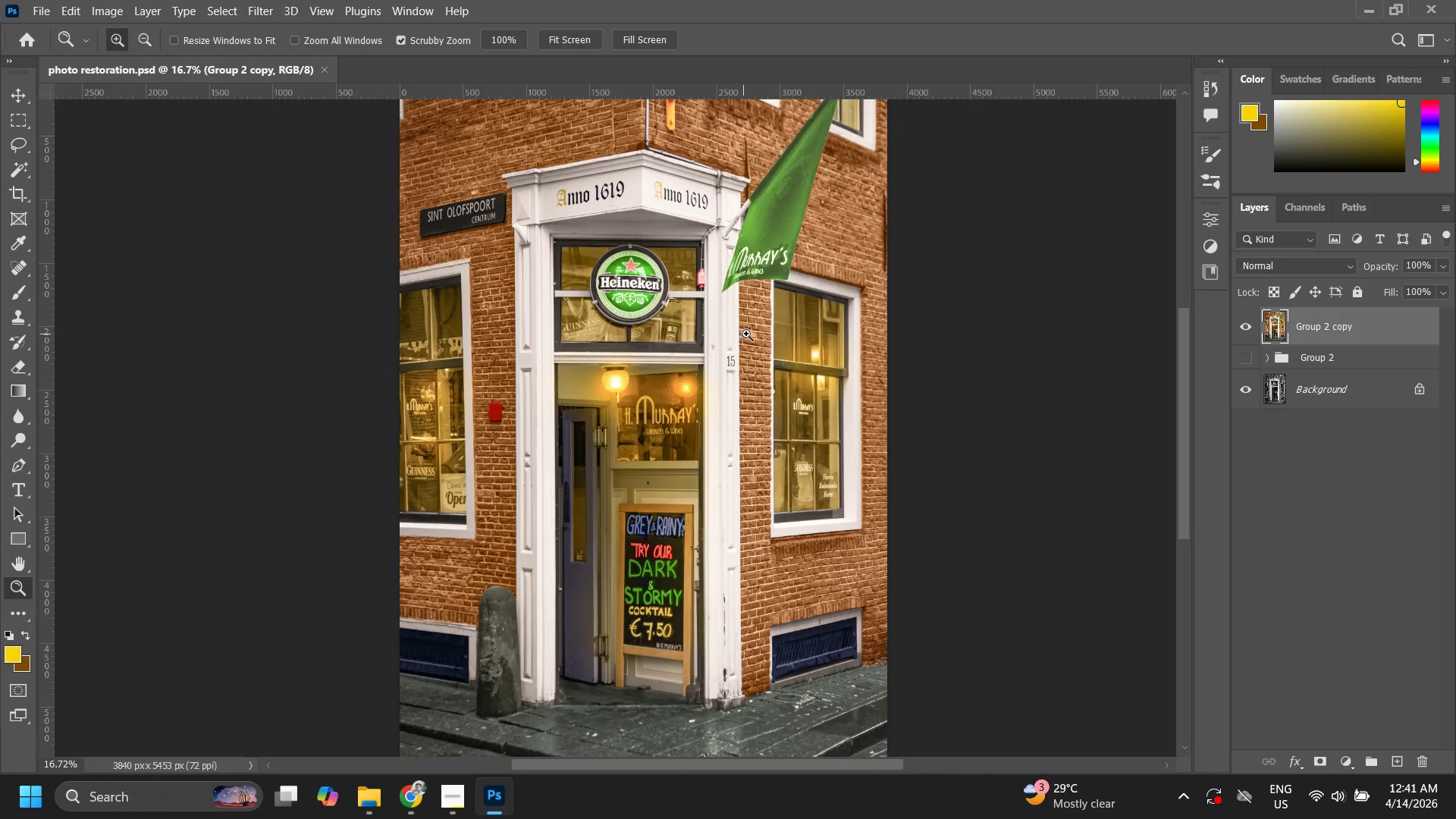 
left_click_drag(start_coordinate=[743, 337], to_coordinate=[718, 355])
 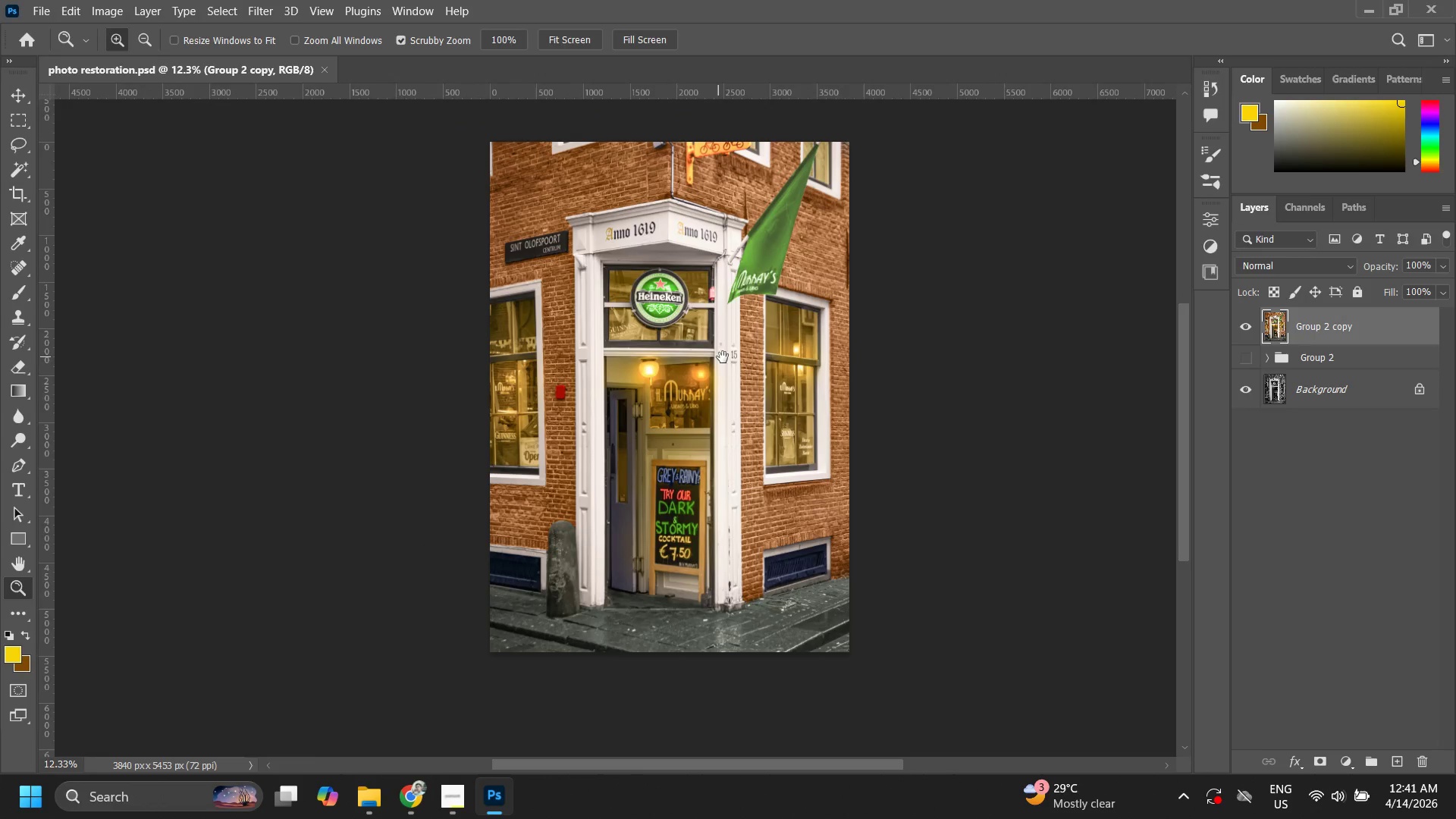 
hold_key(key=Space, duration=0.33)
 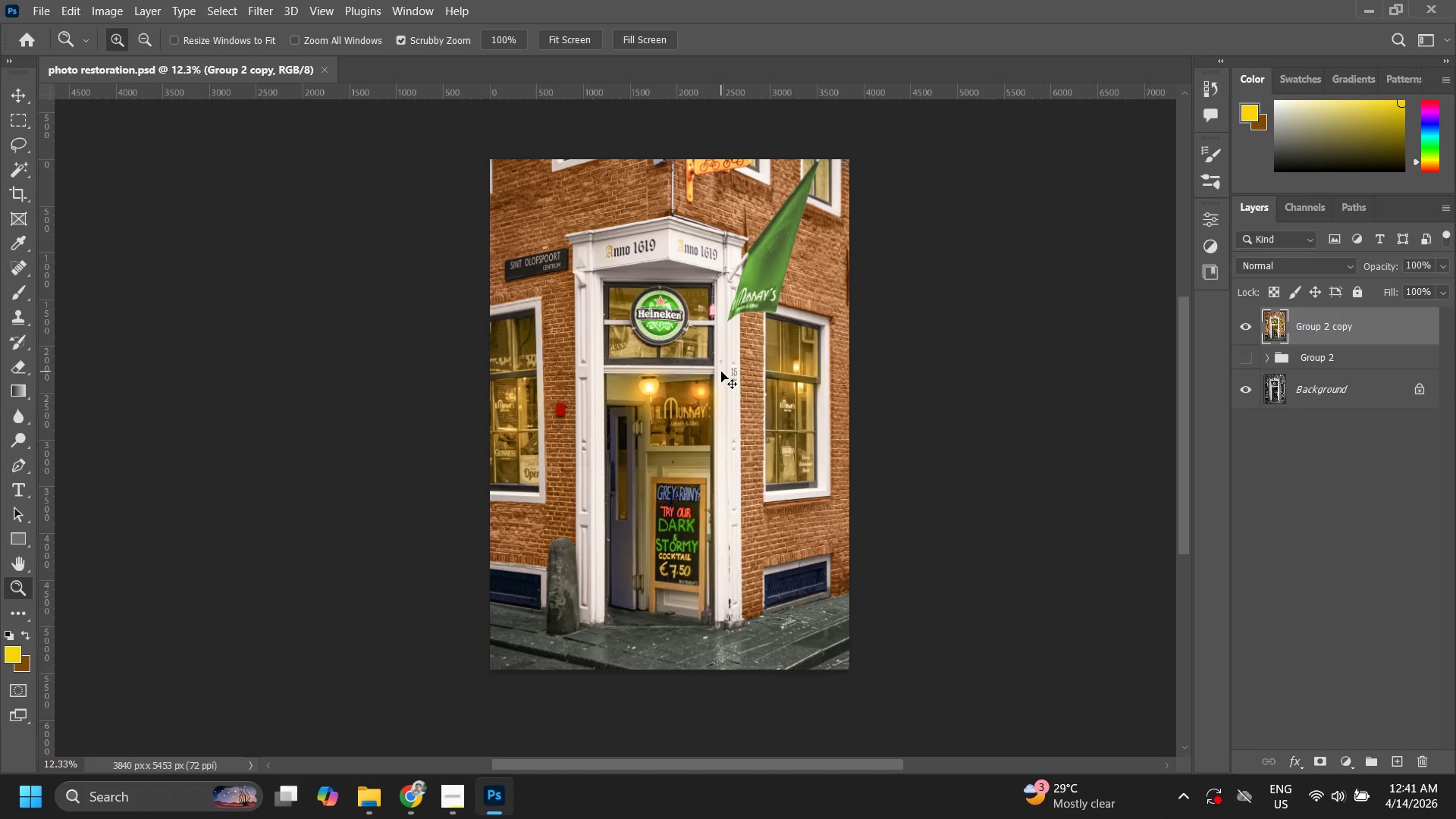 
left_click_drag(start_coordinate=[725, 355], to_coordinate=[725, 372])
 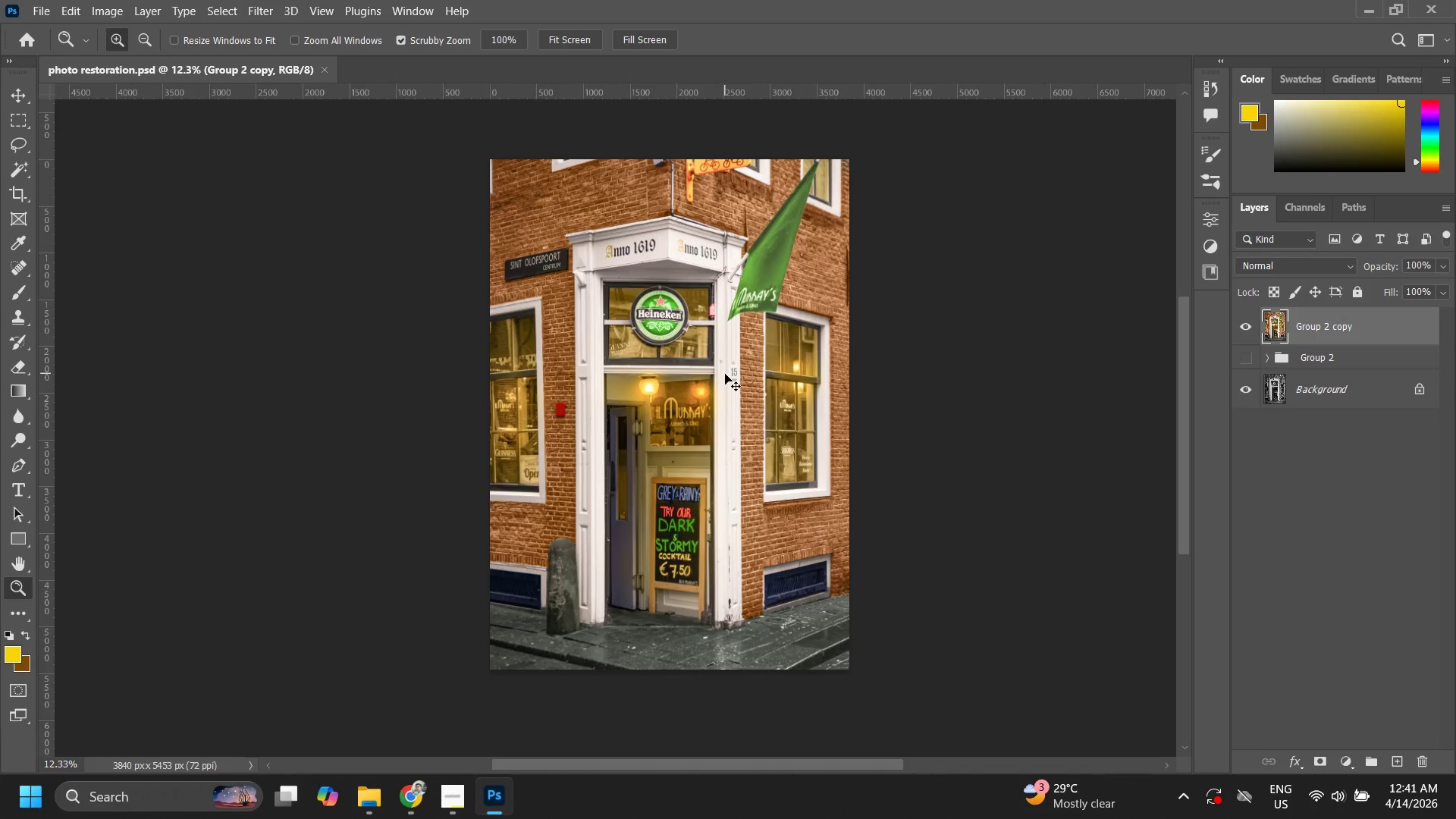 
key(Control+Shift+S)
 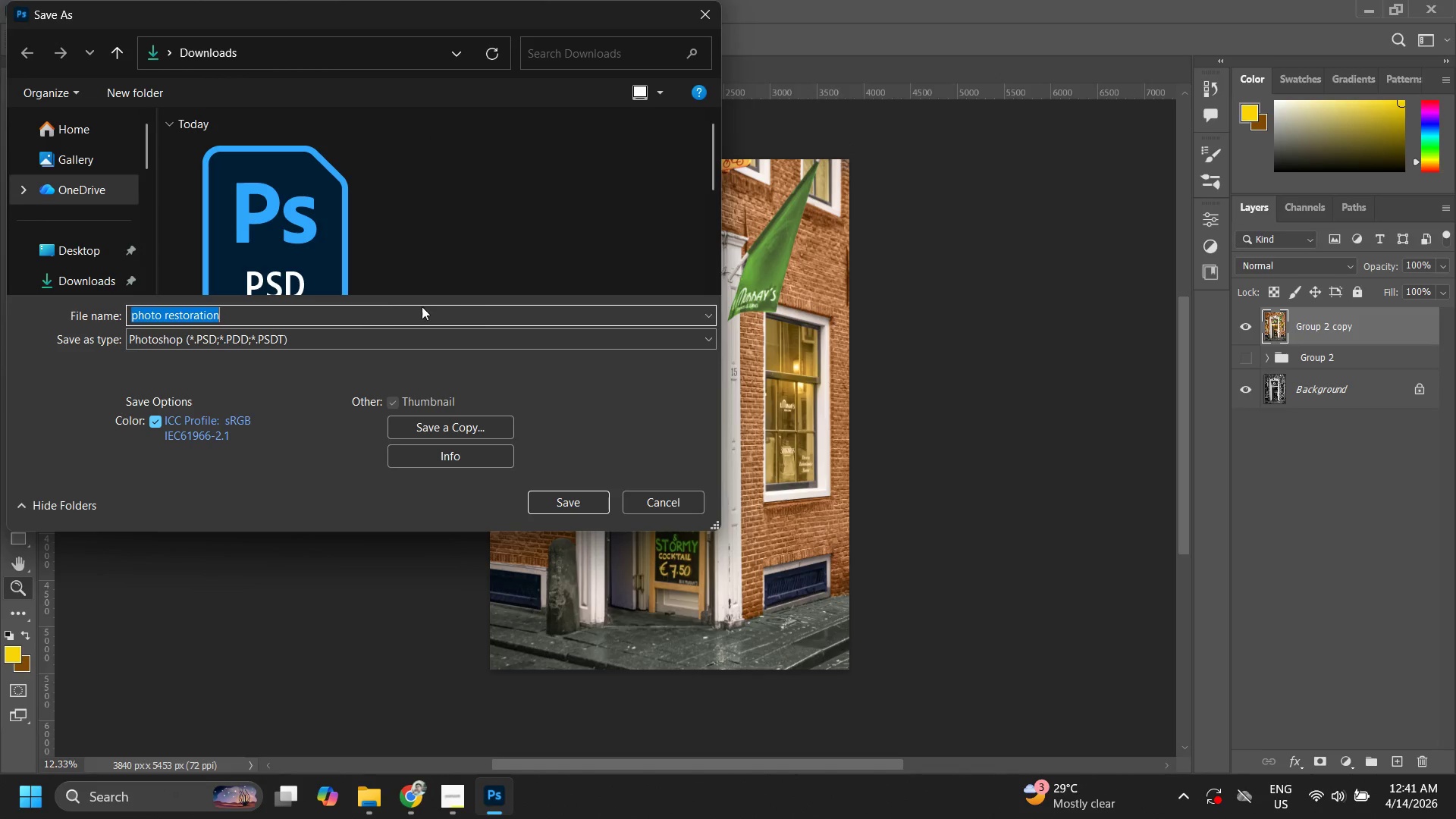 
mouse_move([345, 337])
 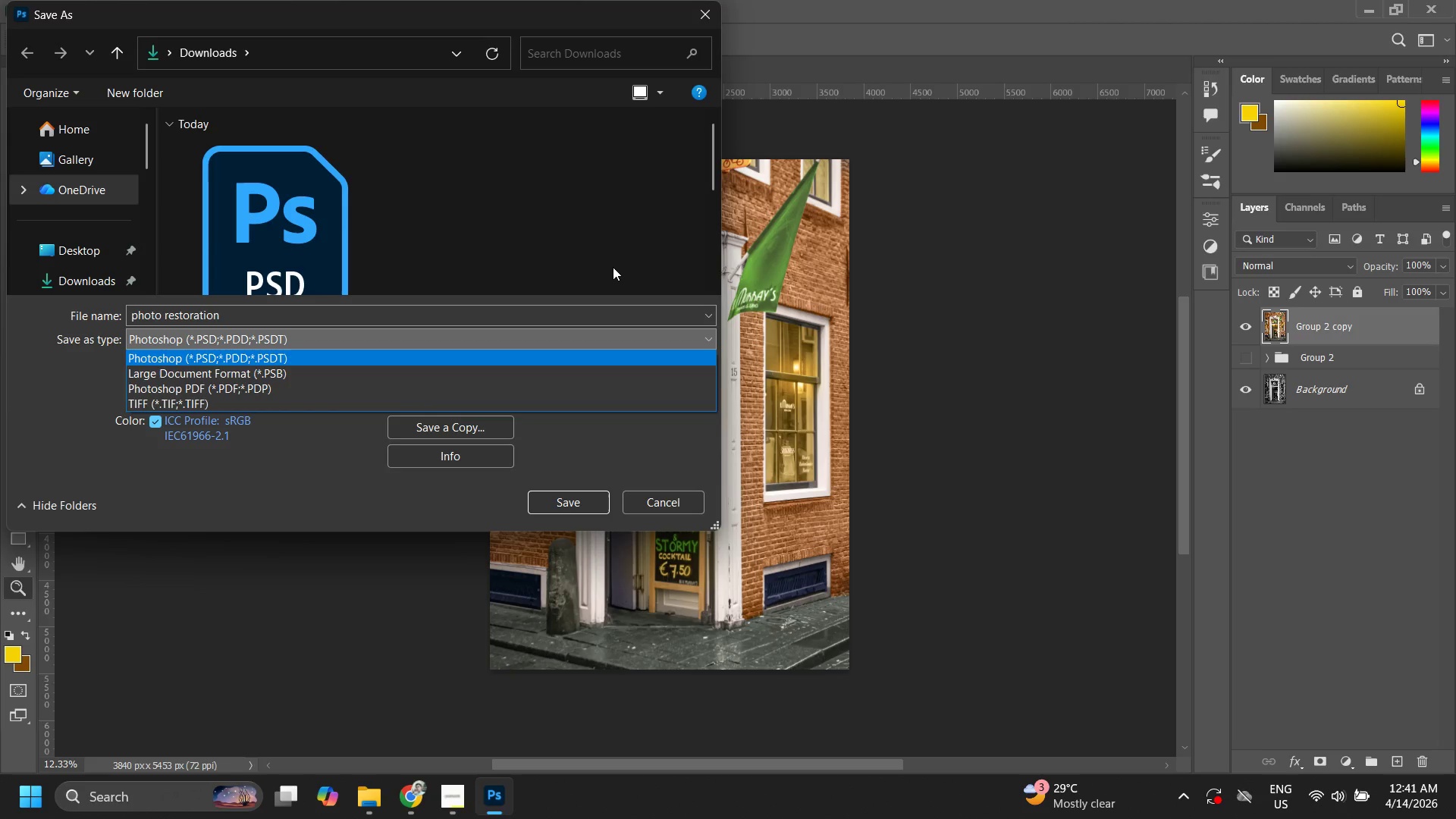 
left_click([613, 261])
 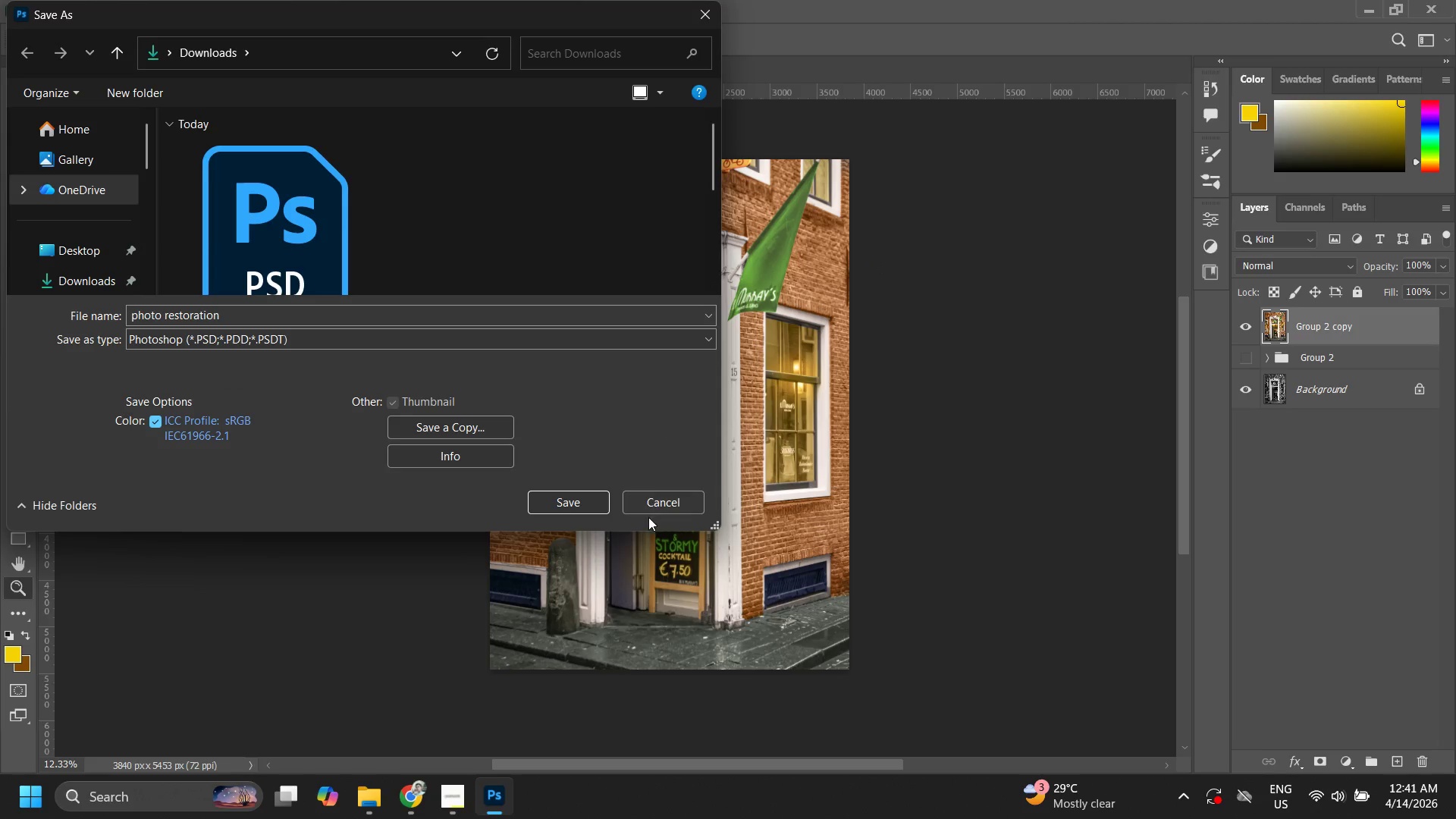 
left_click([660, 503])
 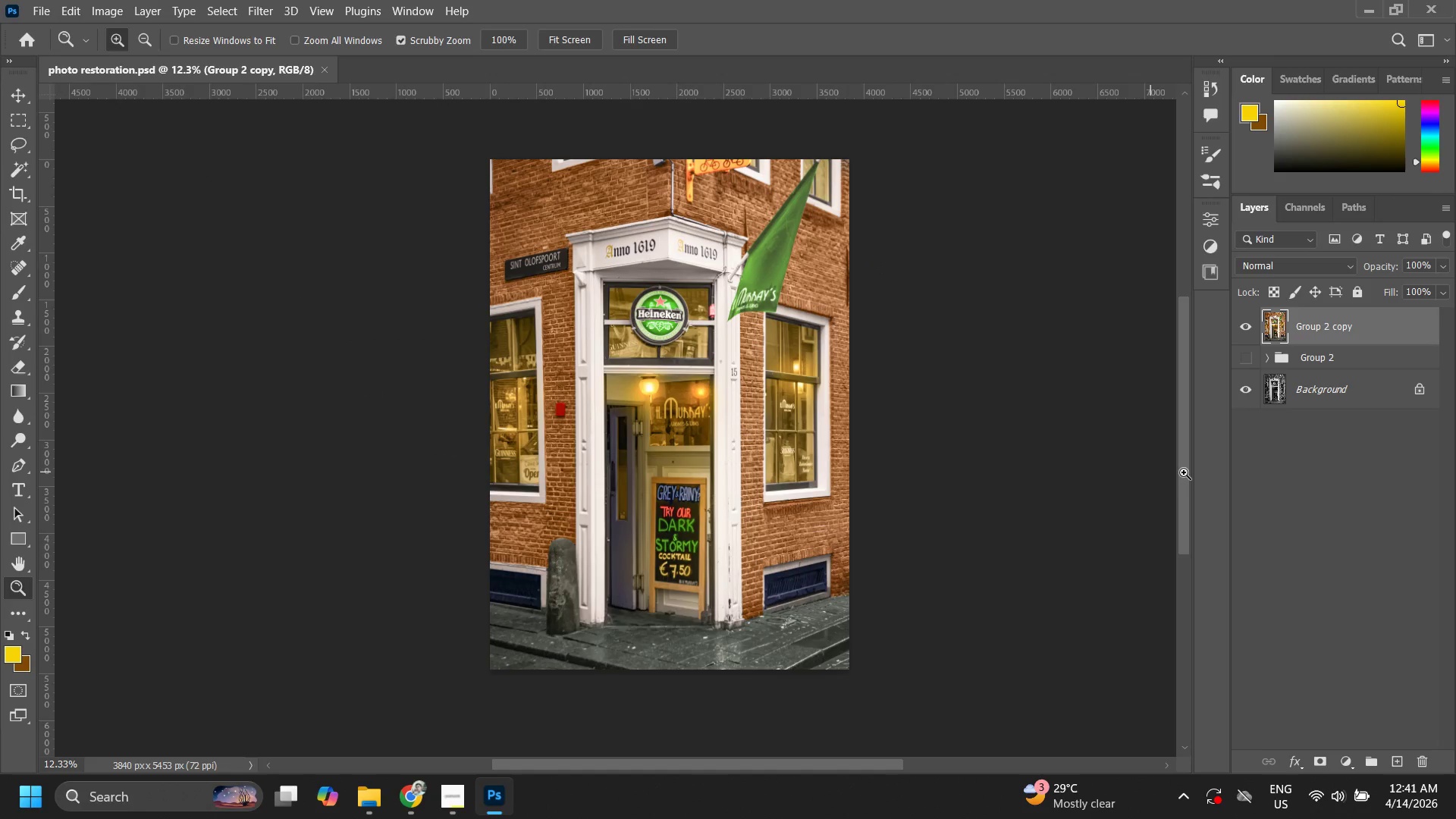 
left_click([1354, 396])
 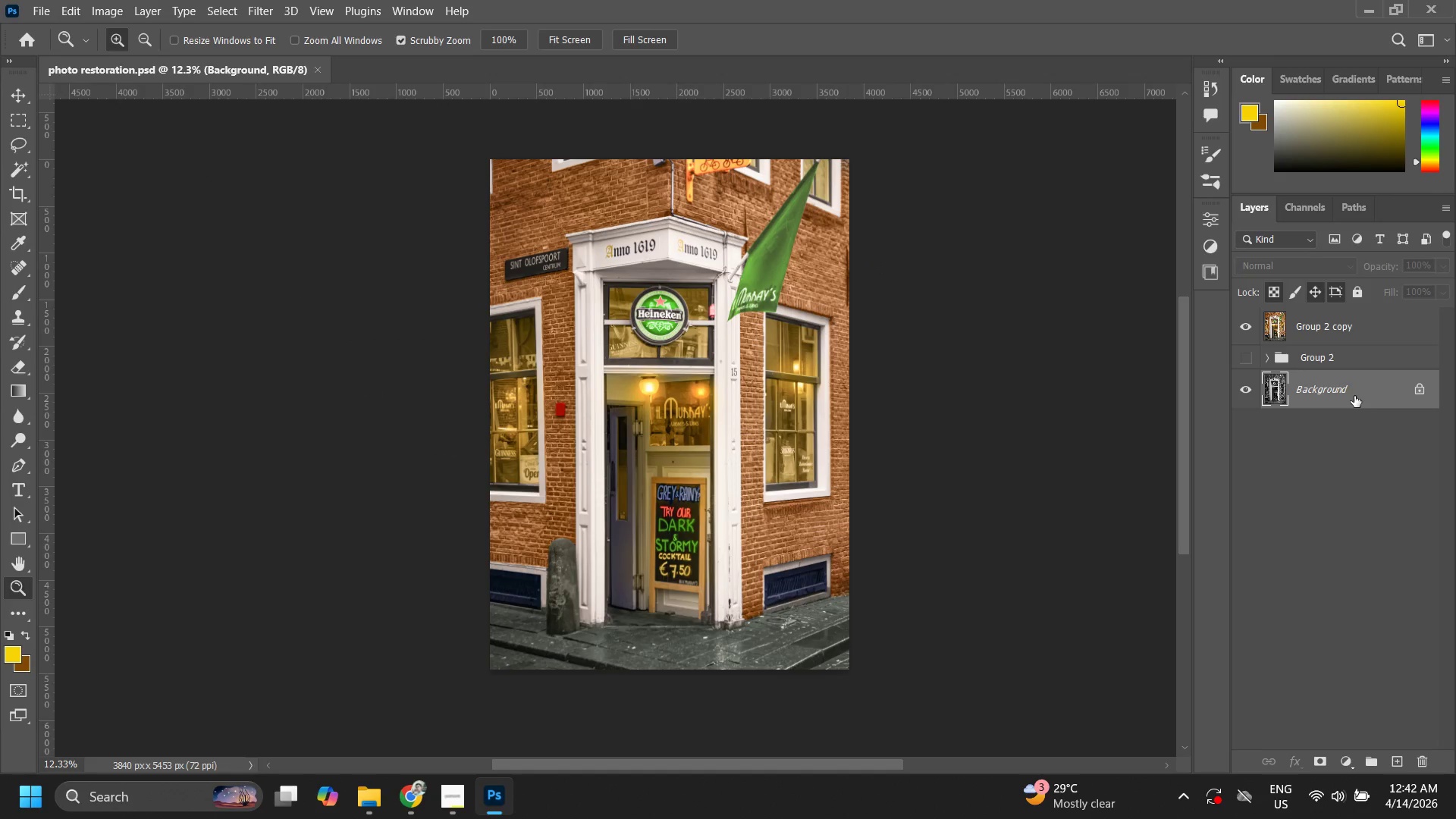 
hold_key(key=ShiftLeft, duration=0.89)
left_click([1333, 323])
 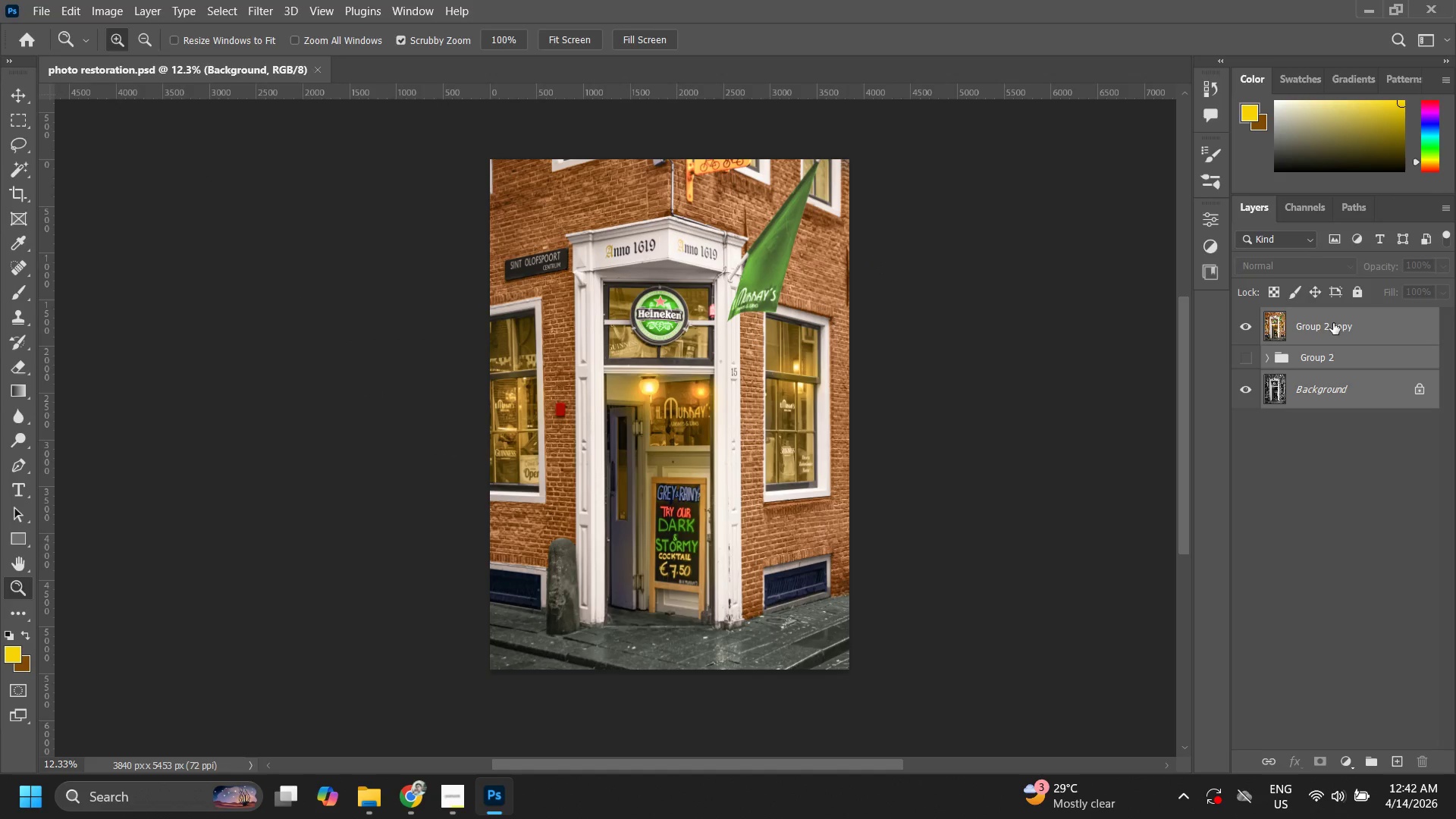 
hold_key(key=ShiftLeft, duration=1.83)
 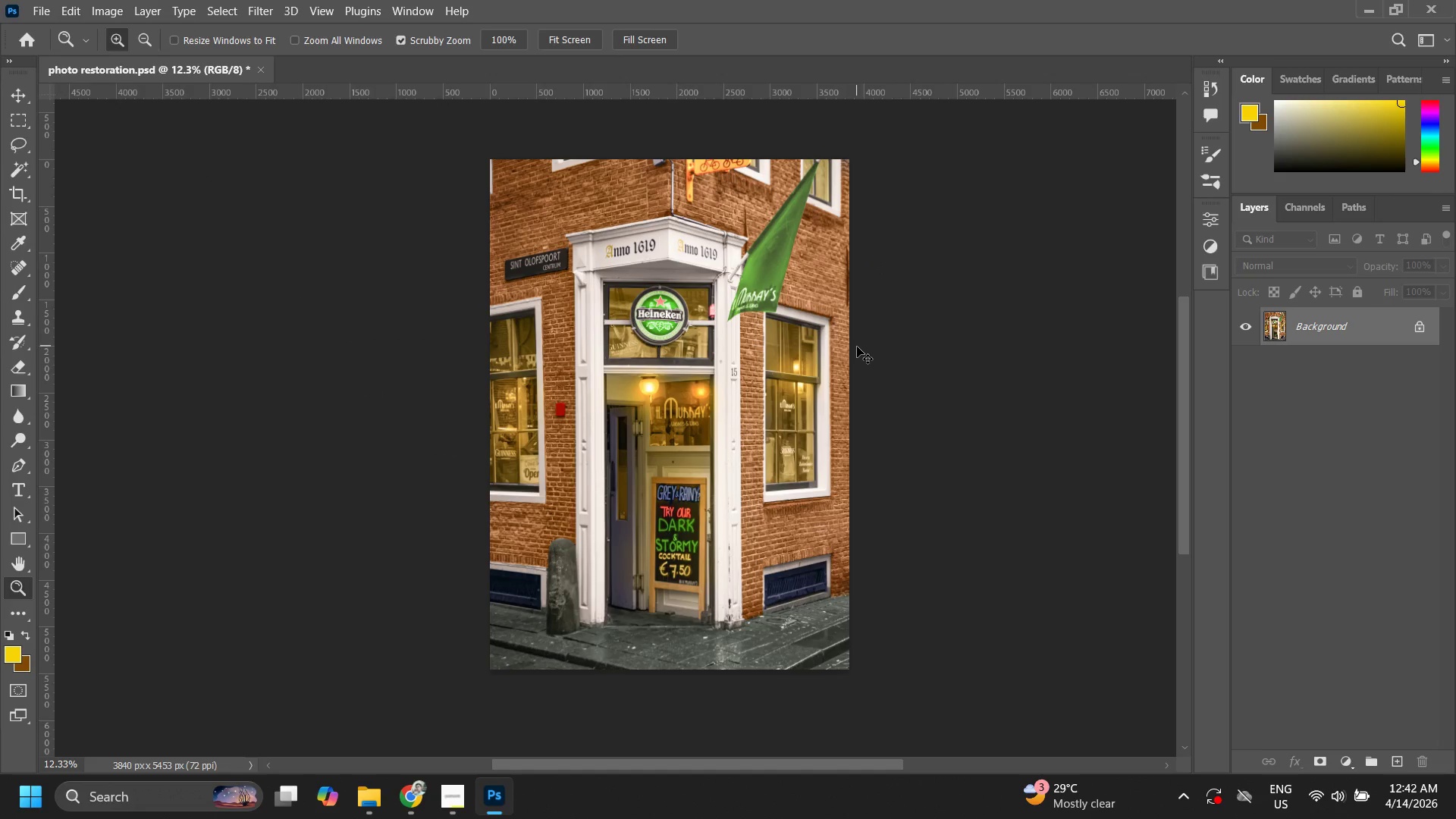 
key(Control+E)
 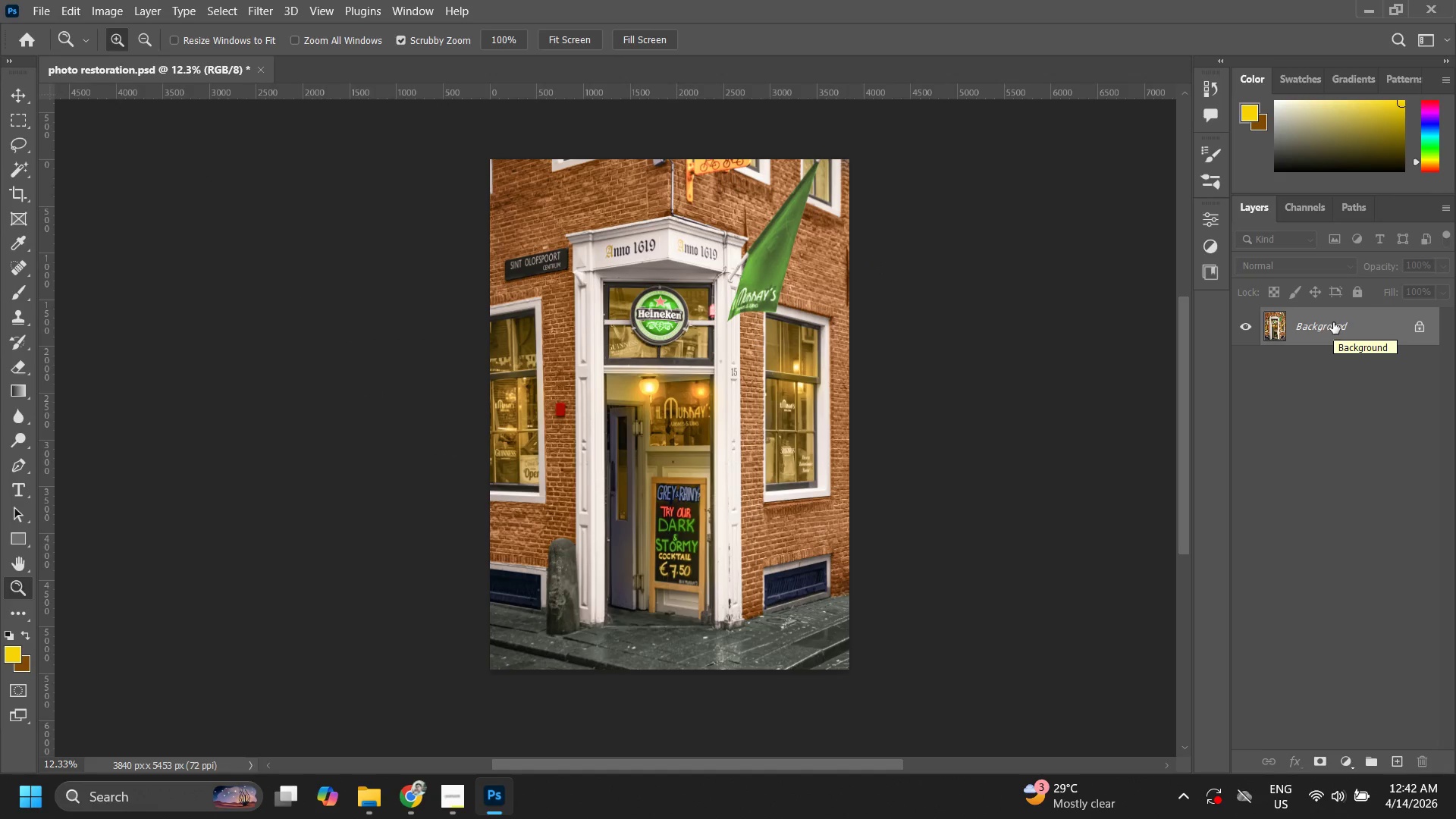 
hold_key(key=ControlLeft, duration=2.19)
 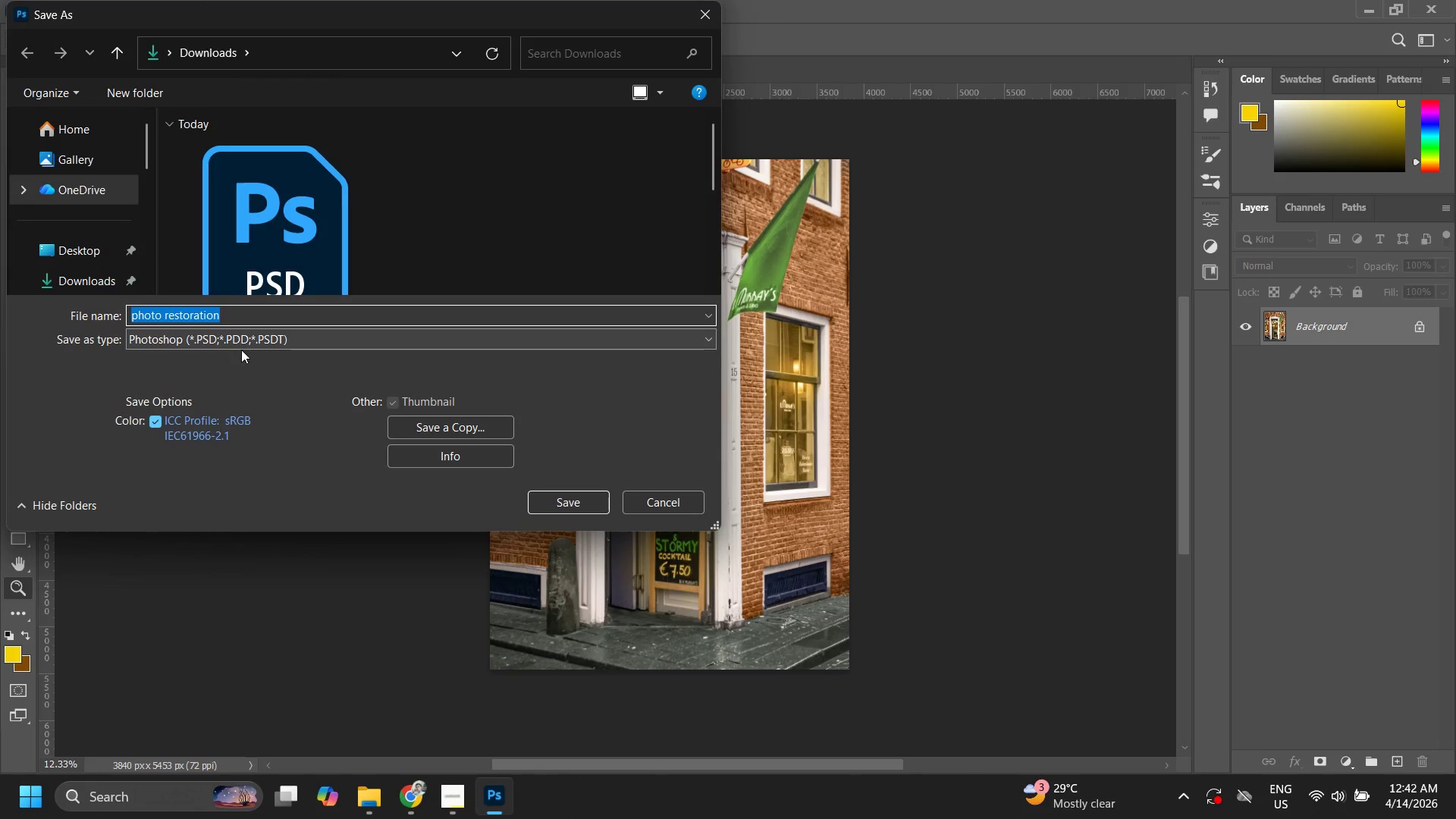 
key(Shift+S)
 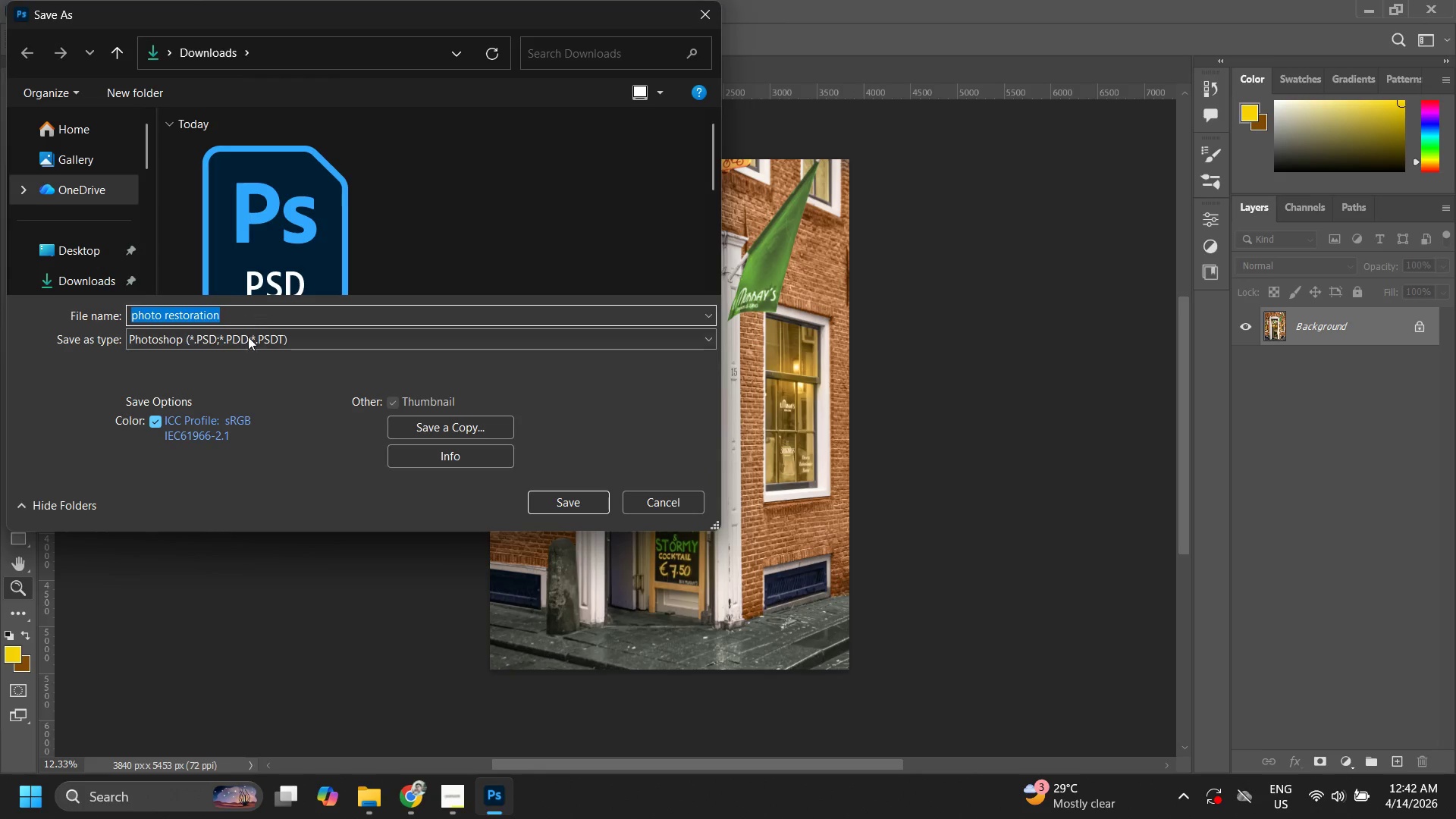 
left_click([241, 350])
 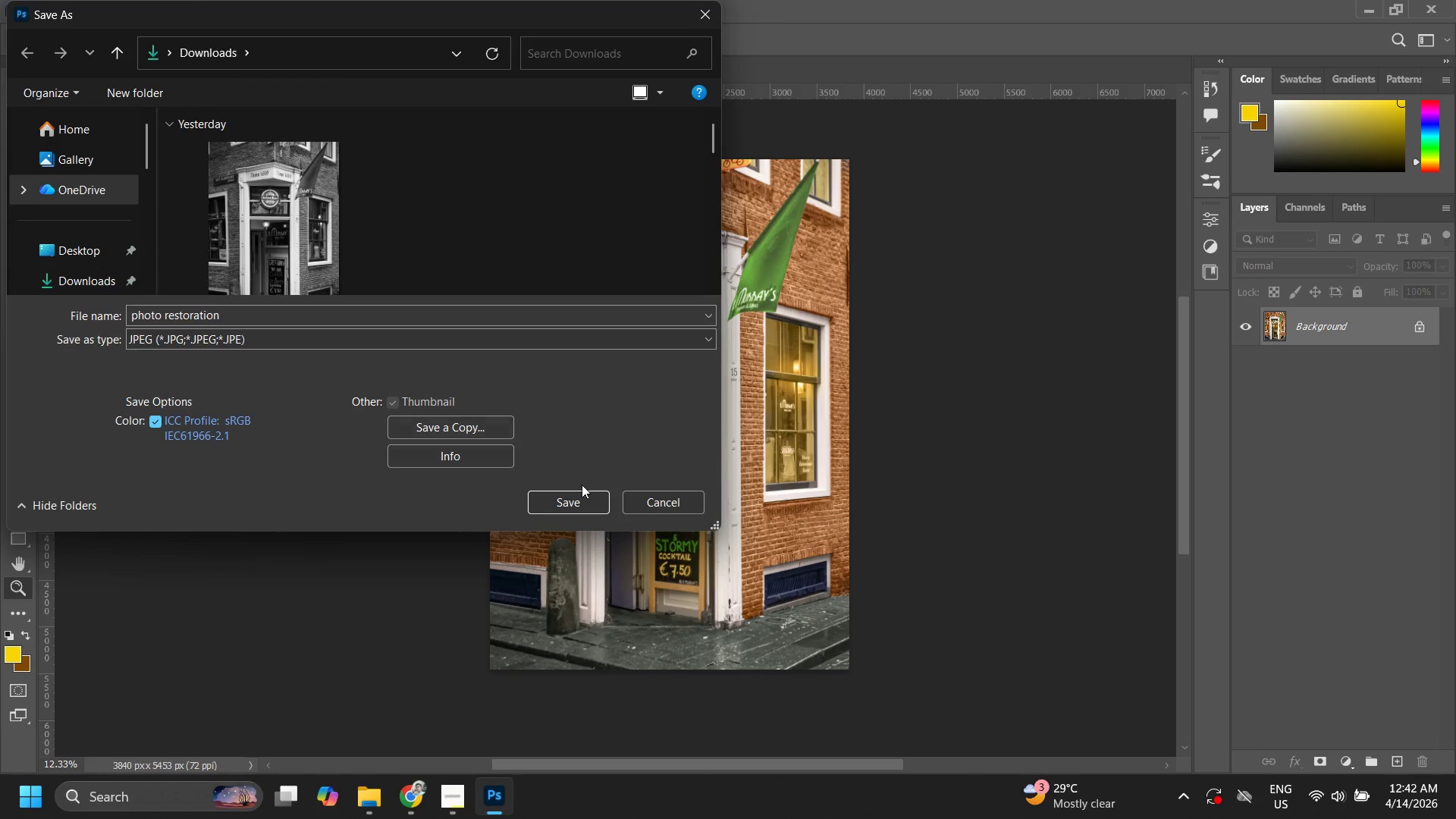 
wait(5.98)
 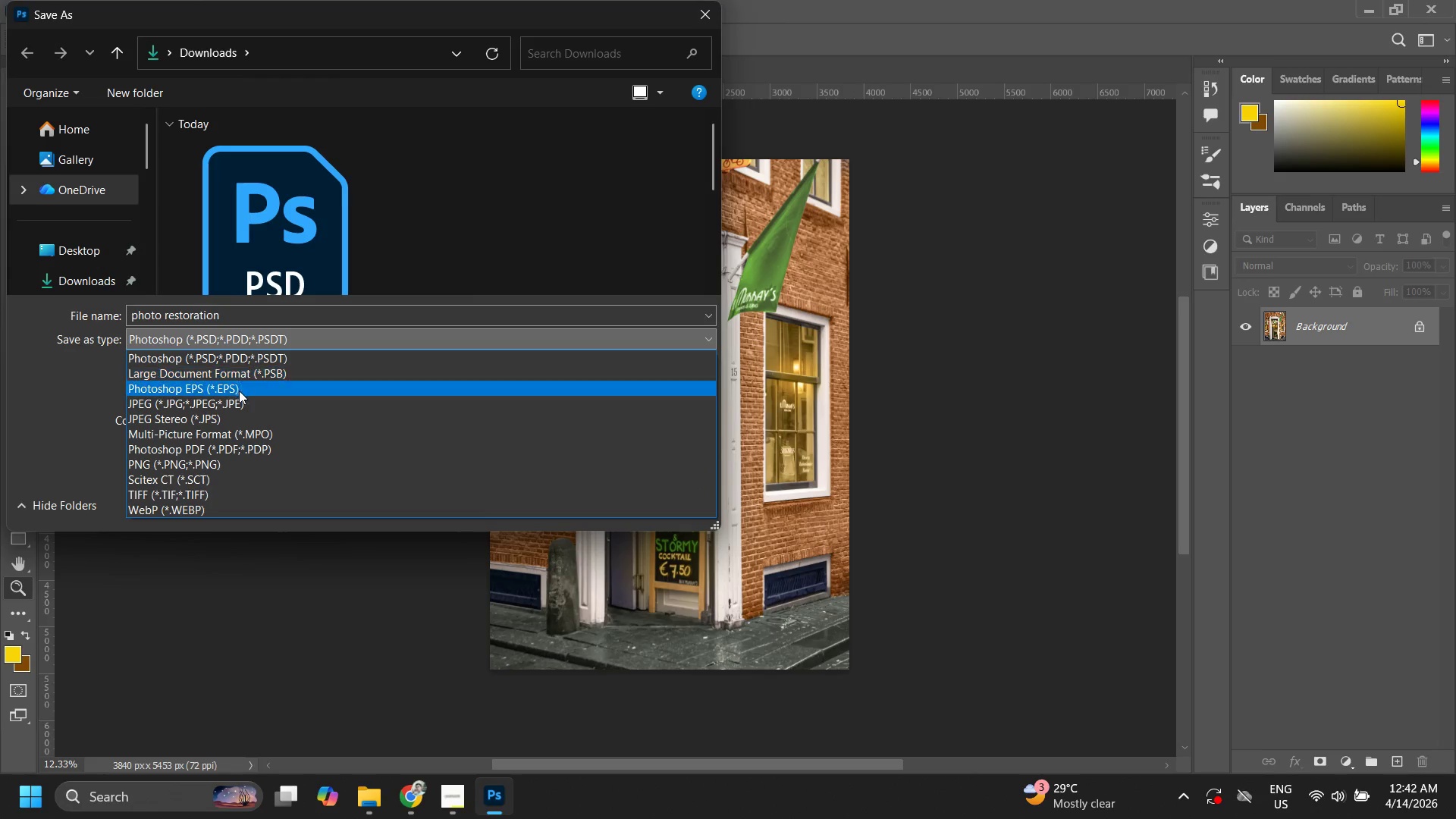 
left_click([585, 500])
 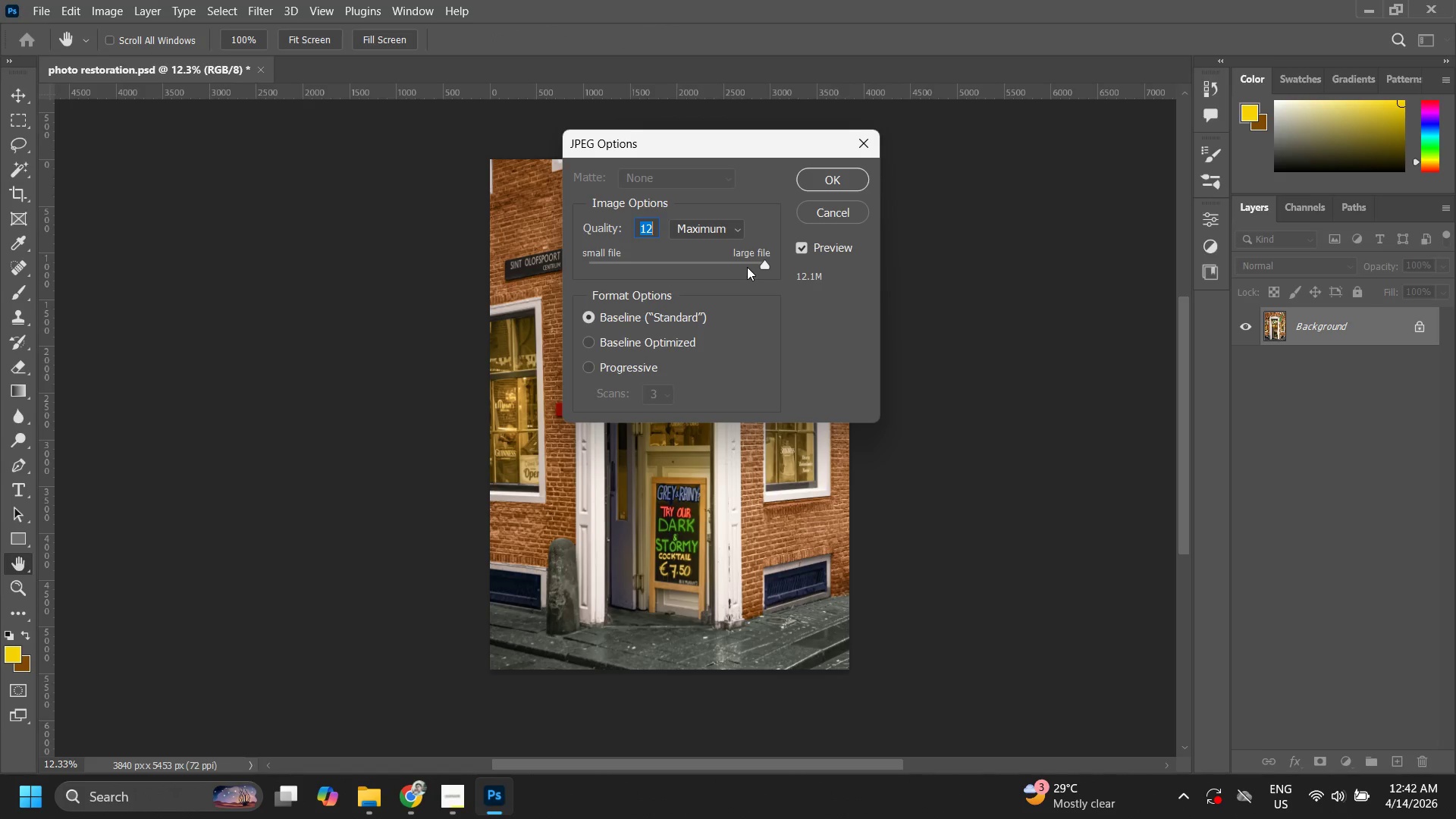 
left_click_drag(start_coordinate=[769, 264], to_coordinate=[786, 271])
 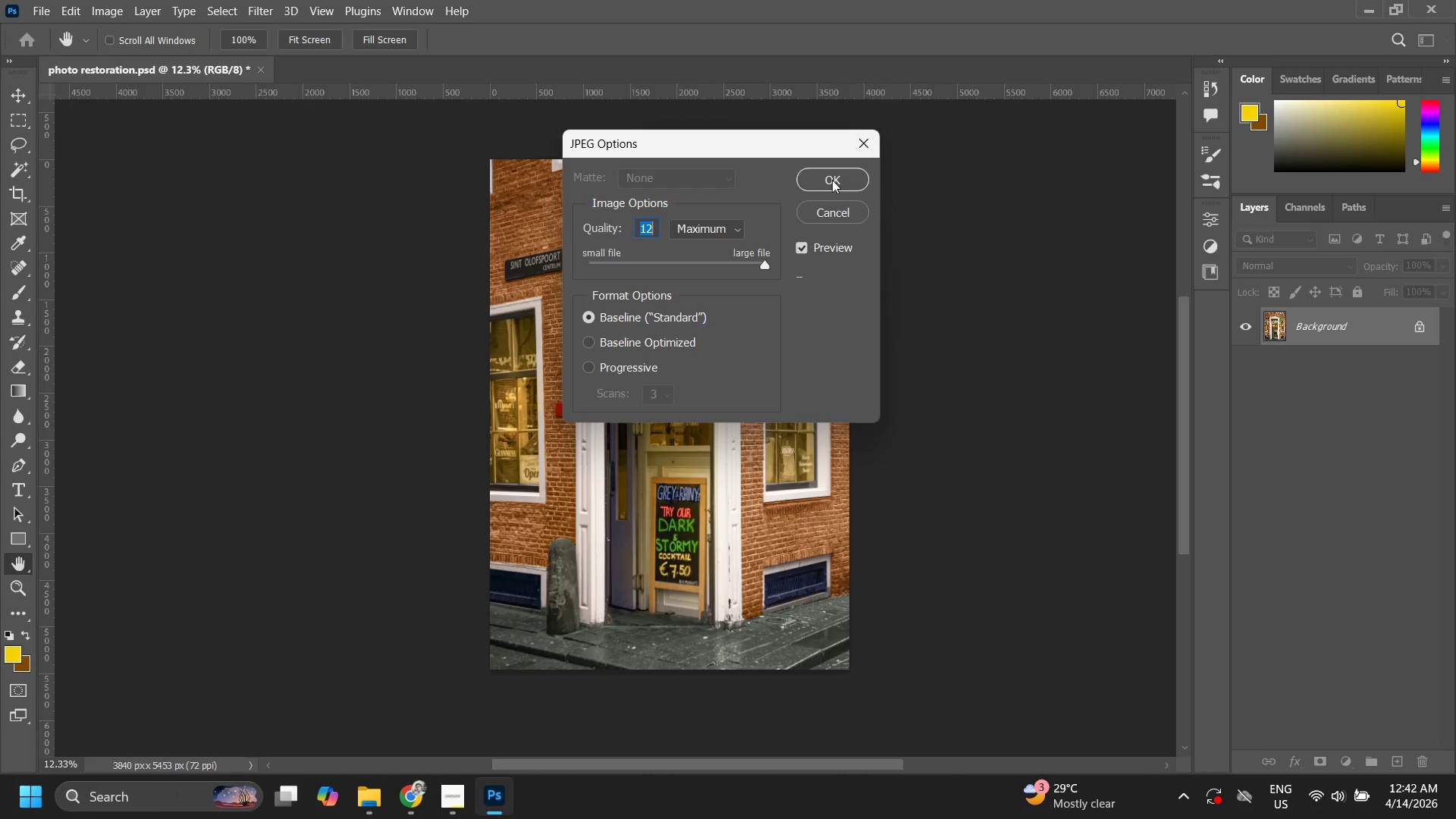 
left_click([832, 180])
 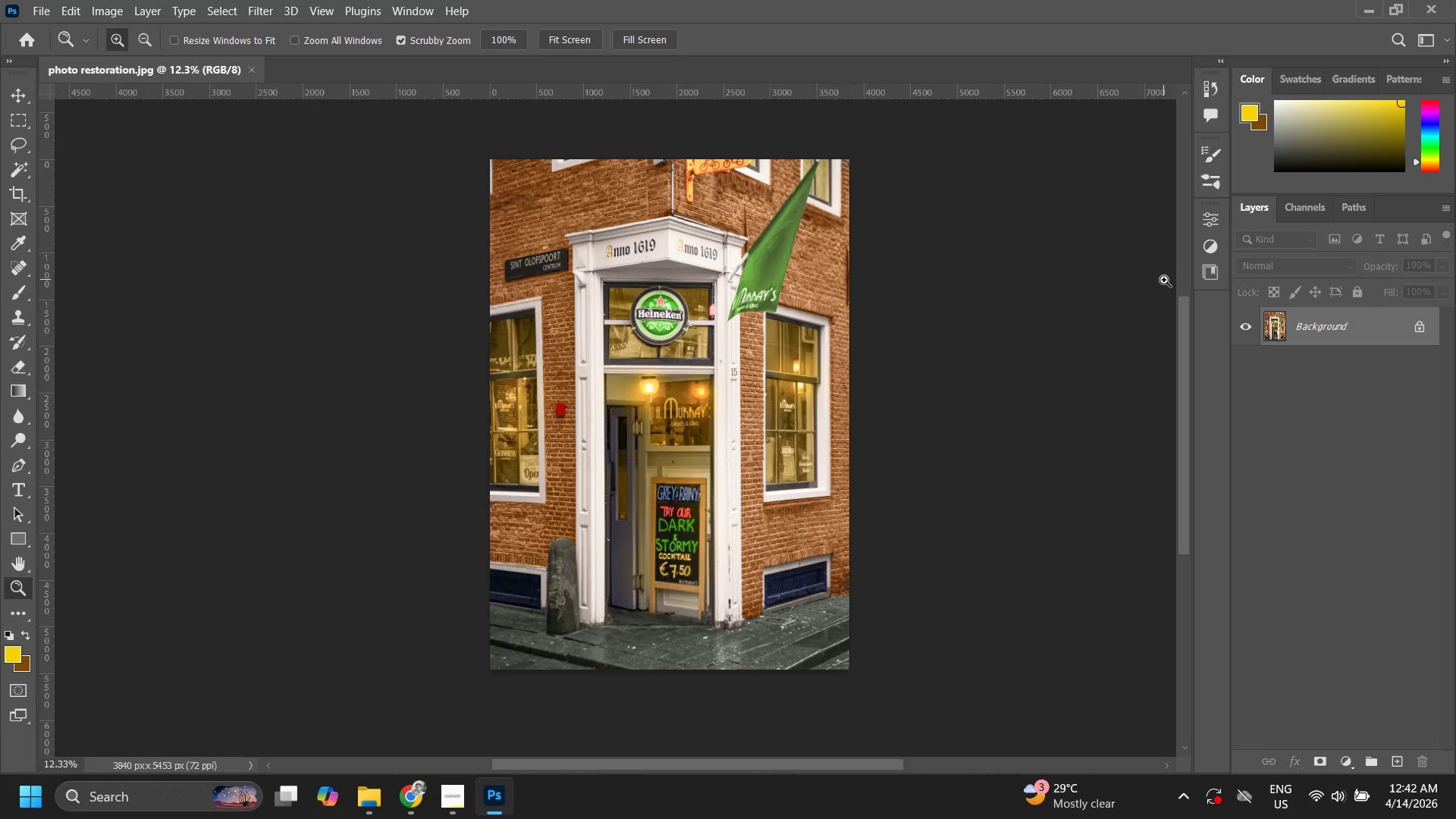 
key(Control+Shift+S)
 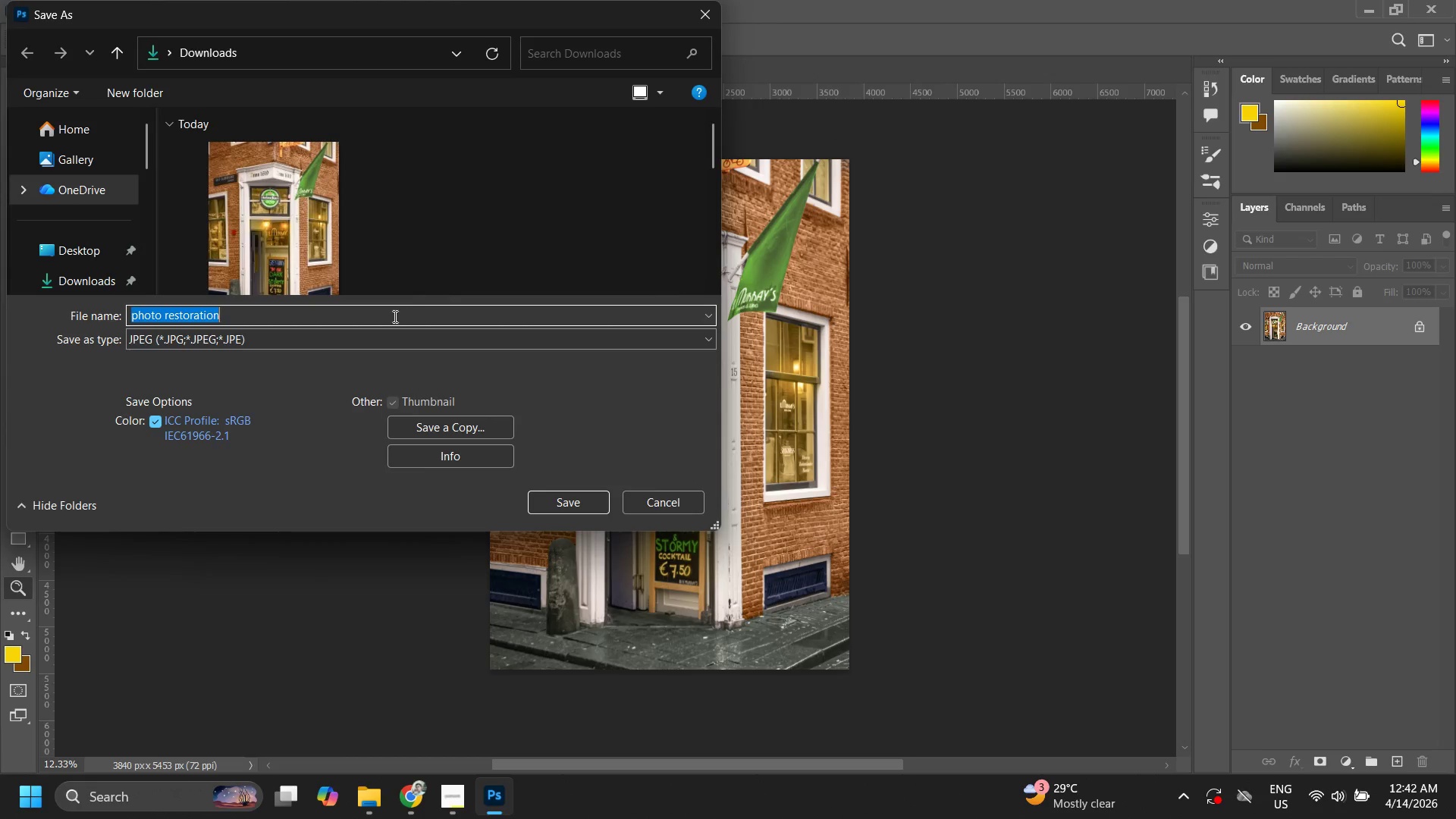 
left_click([341, 339])
 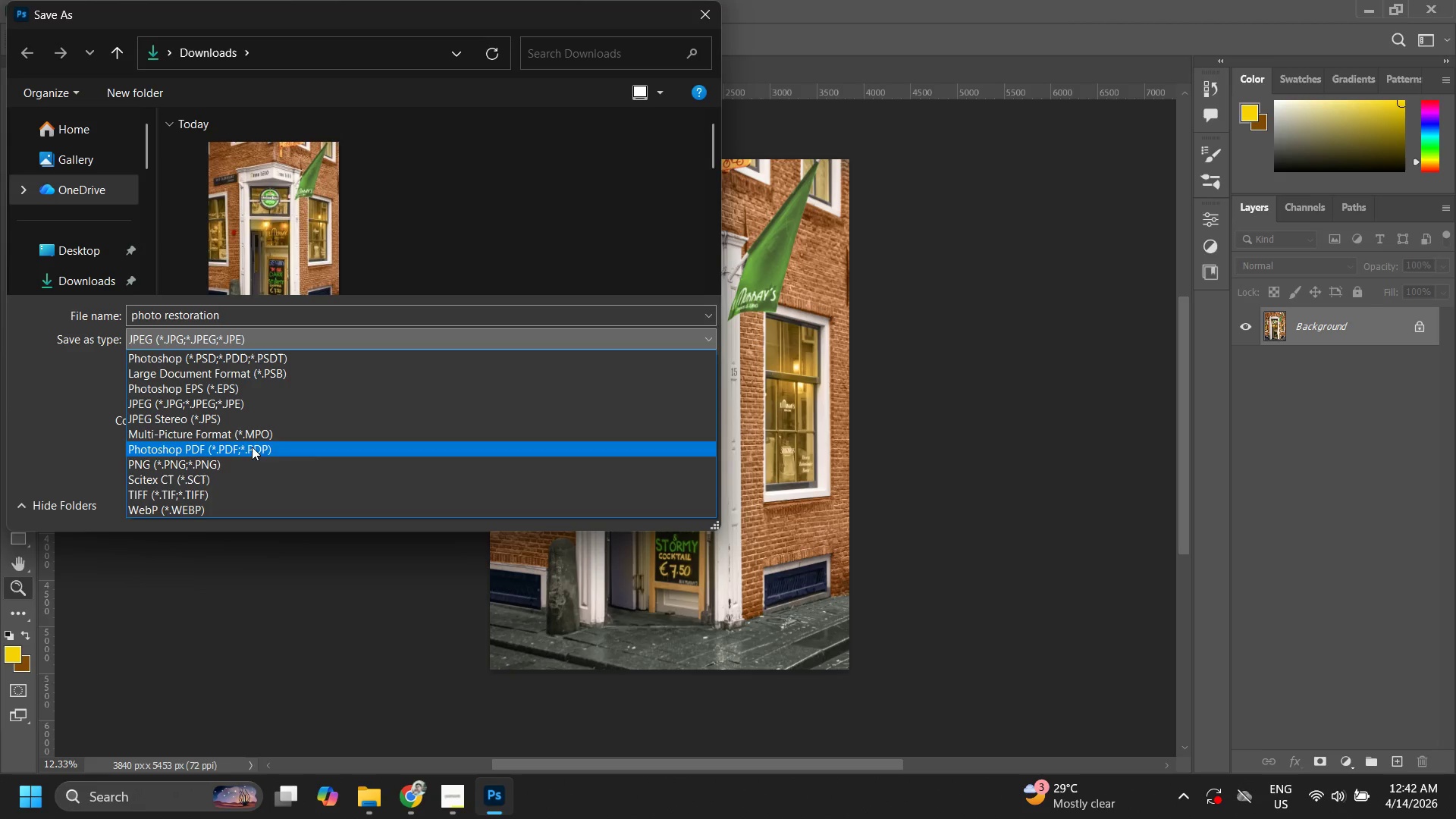 
key(Alt+Tab)